 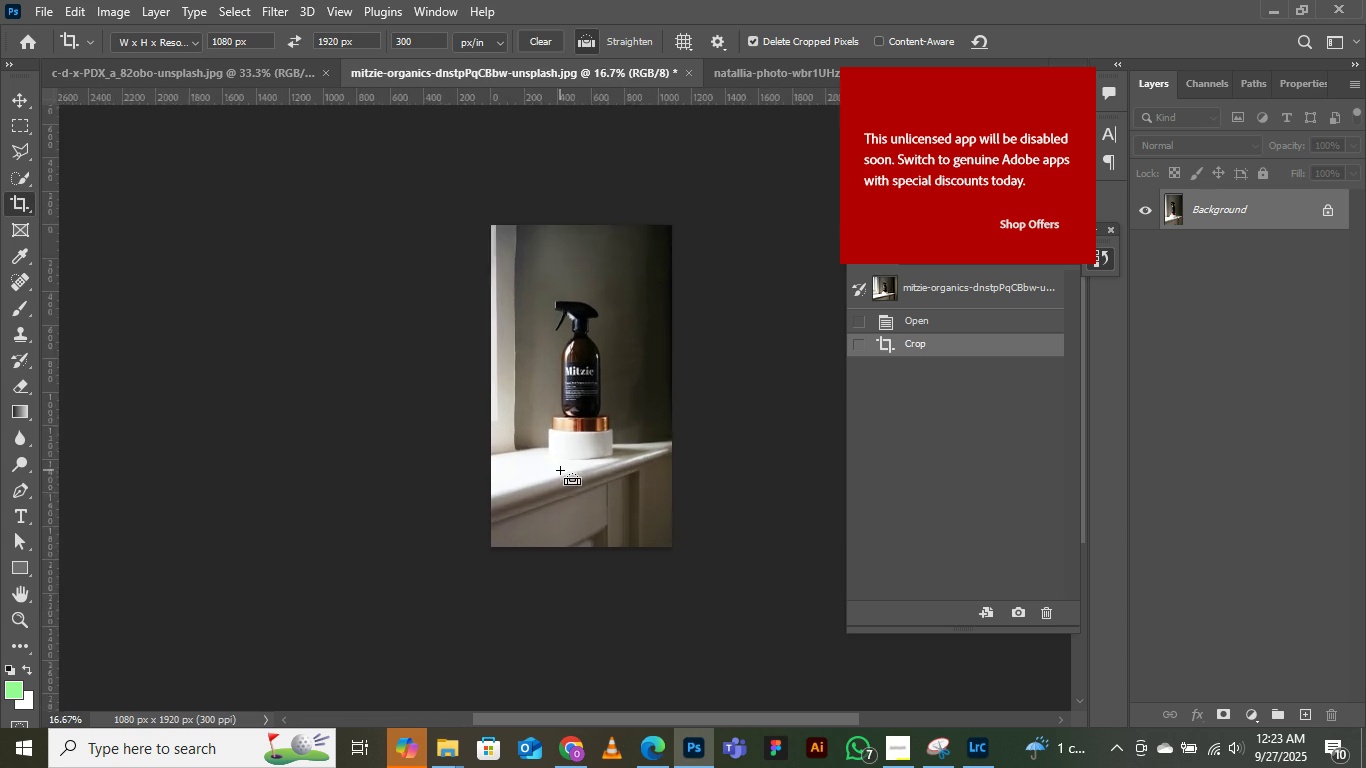 
key(Control+Equal)
 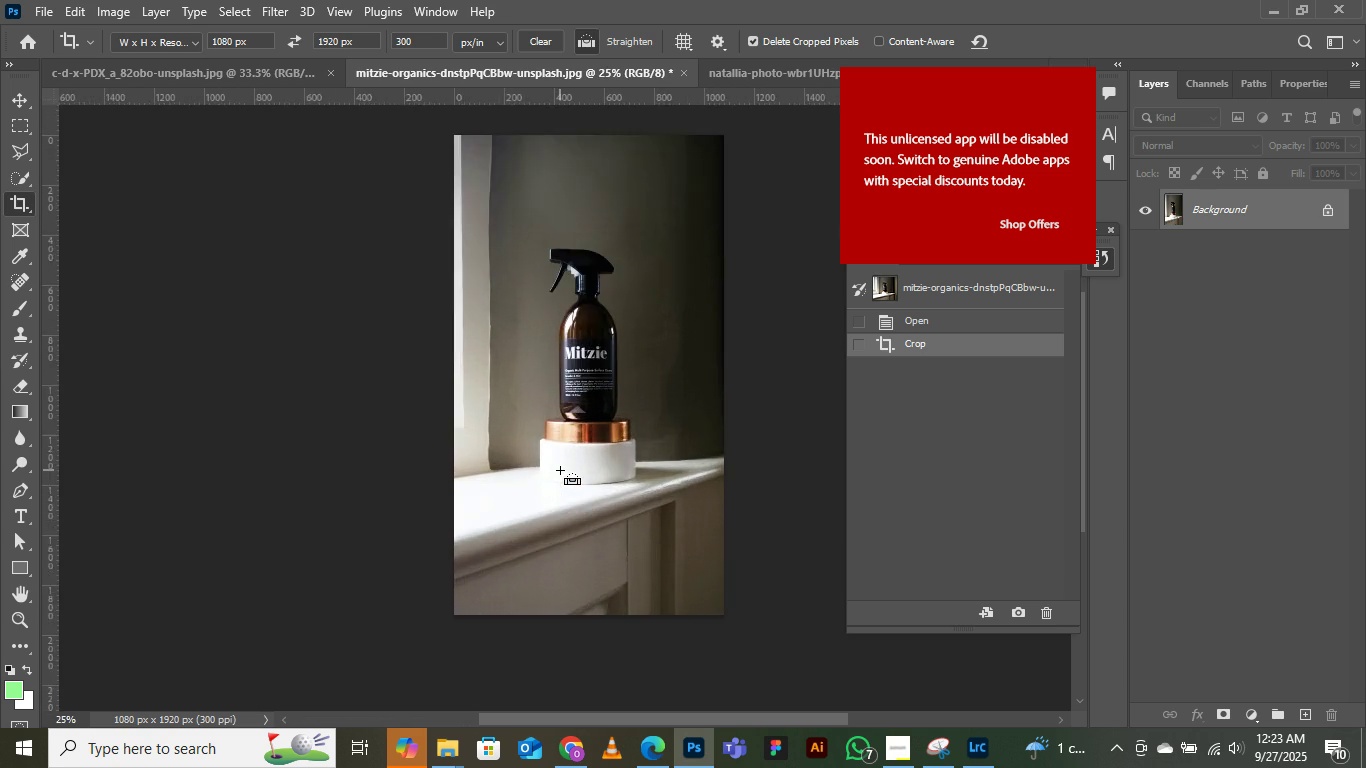 
key(Control+Minus)
 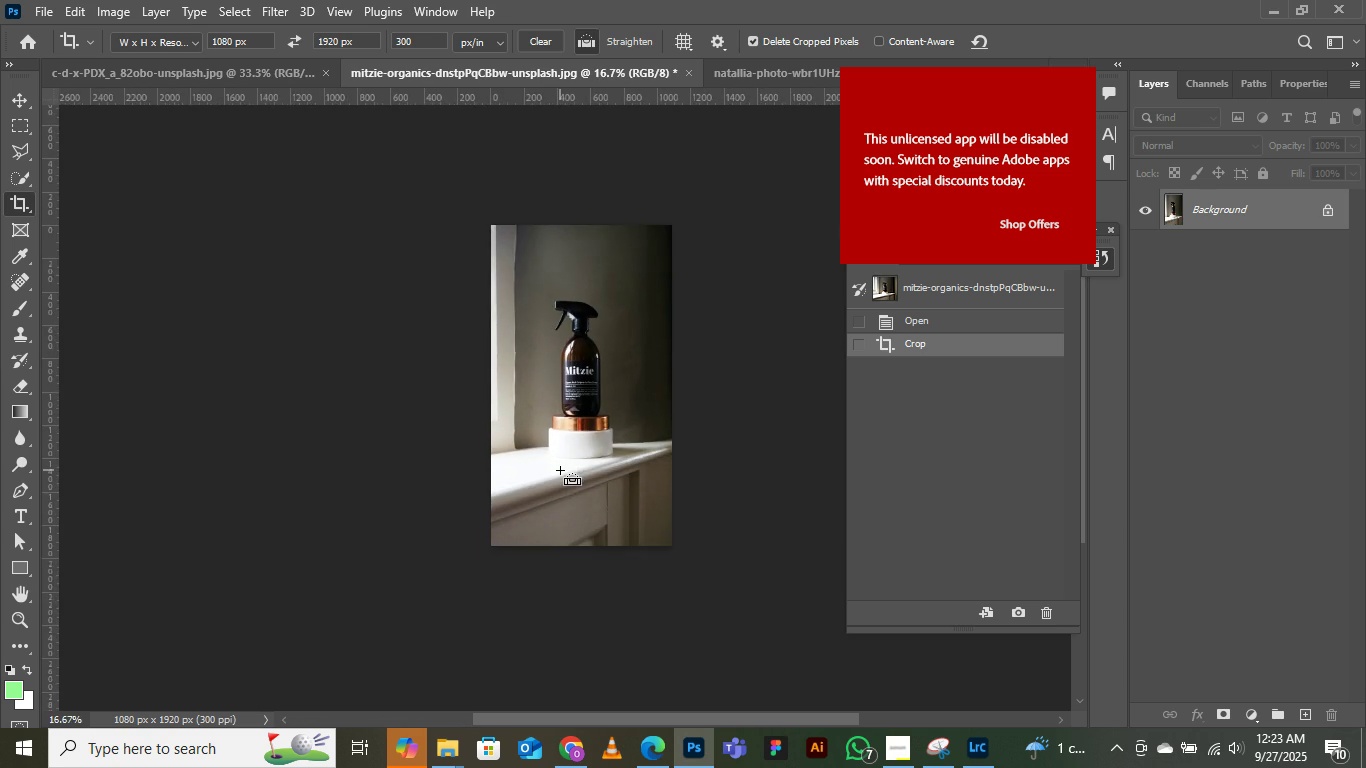 
key(Control+Equal)
 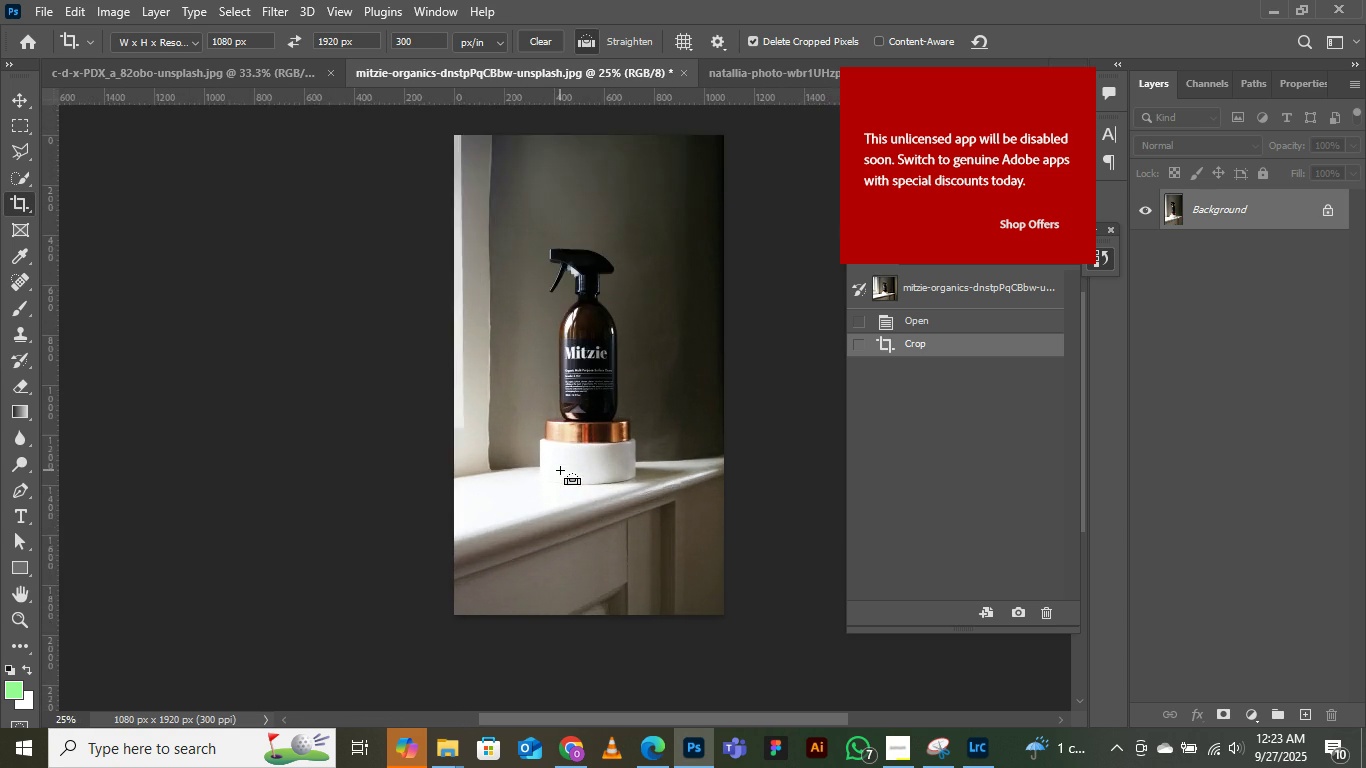 
key(Control+Minus)
 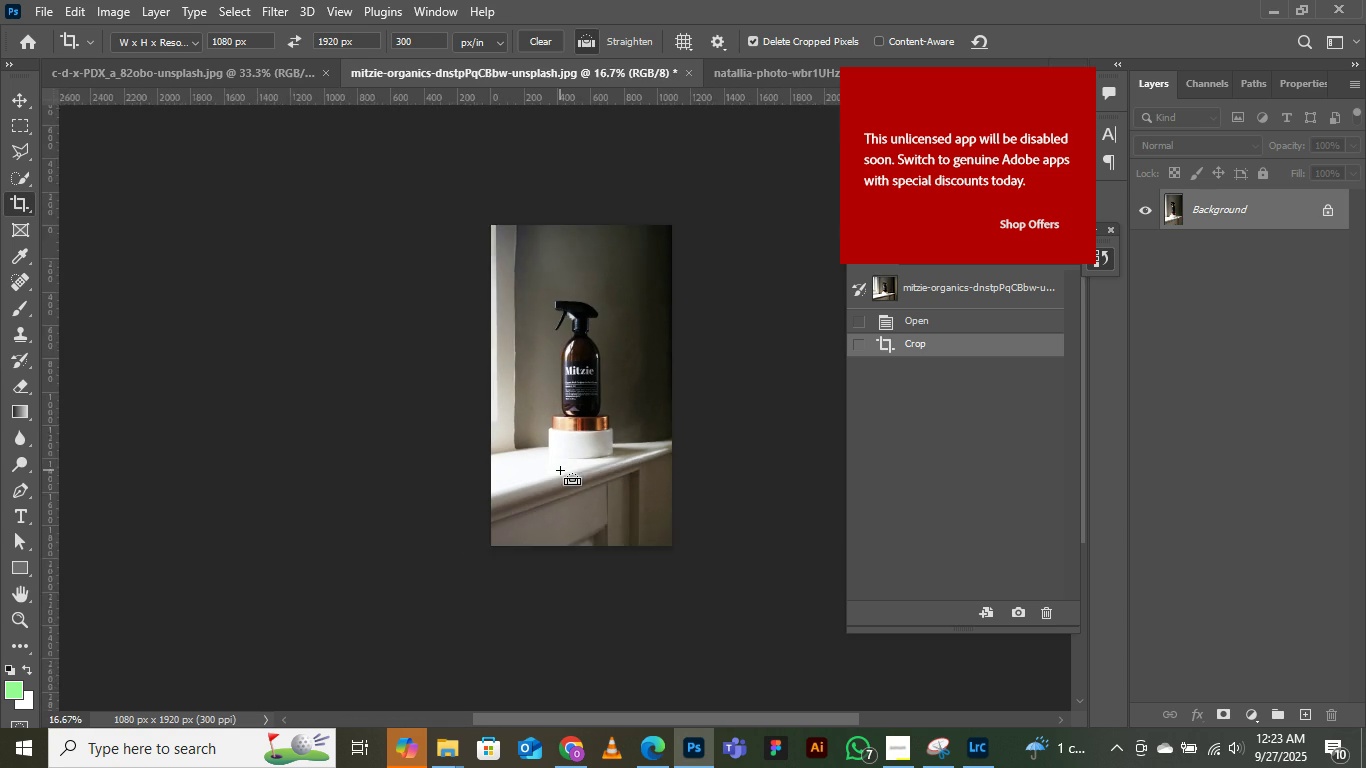 
key(Control+Equal)